 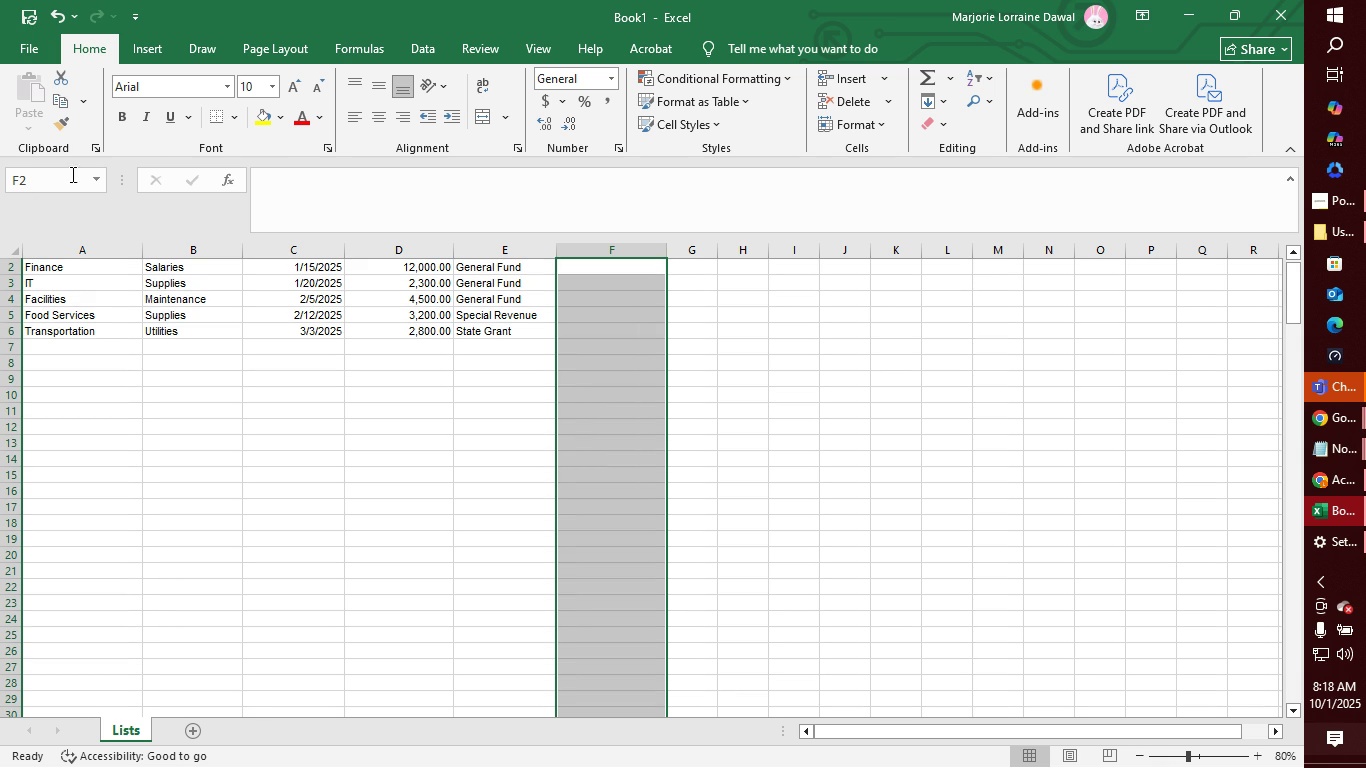 
left_click([371, 44])
 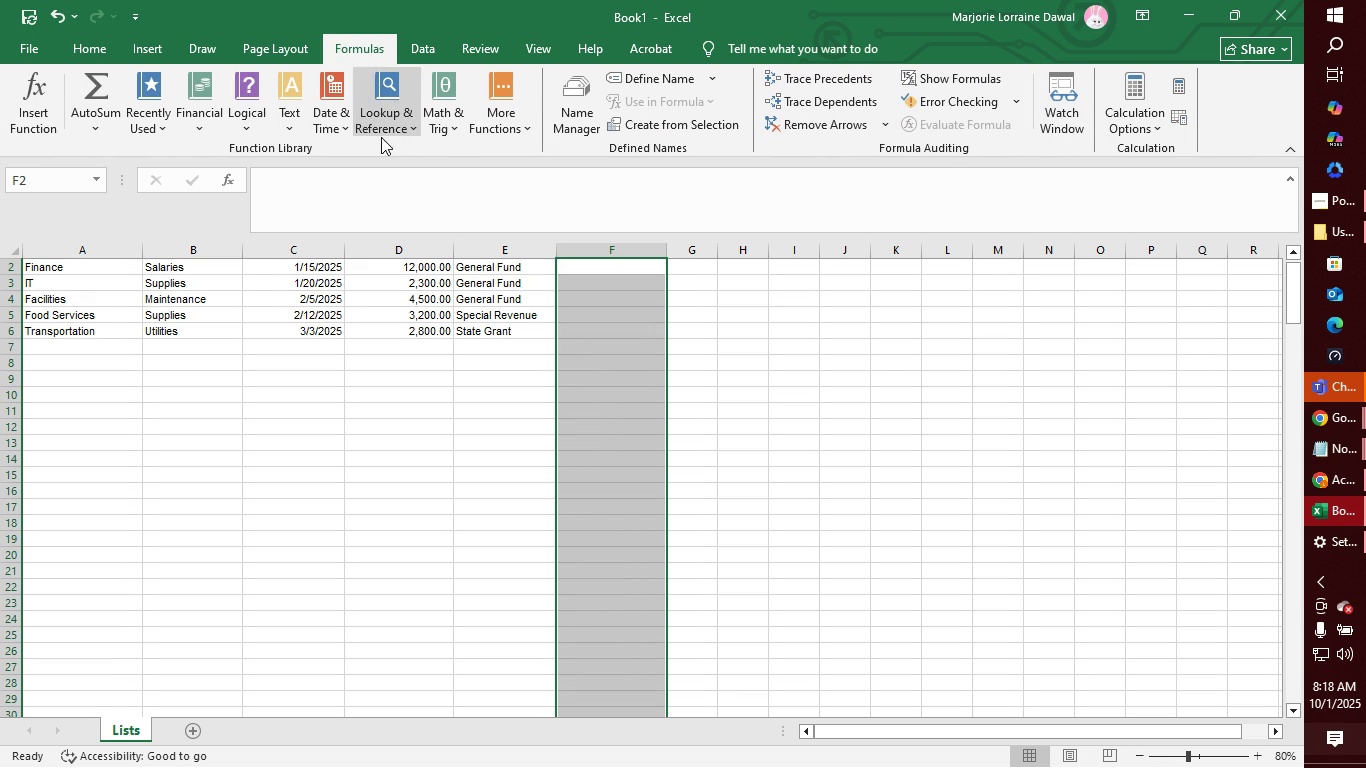 
mouse_move([399, 185])
 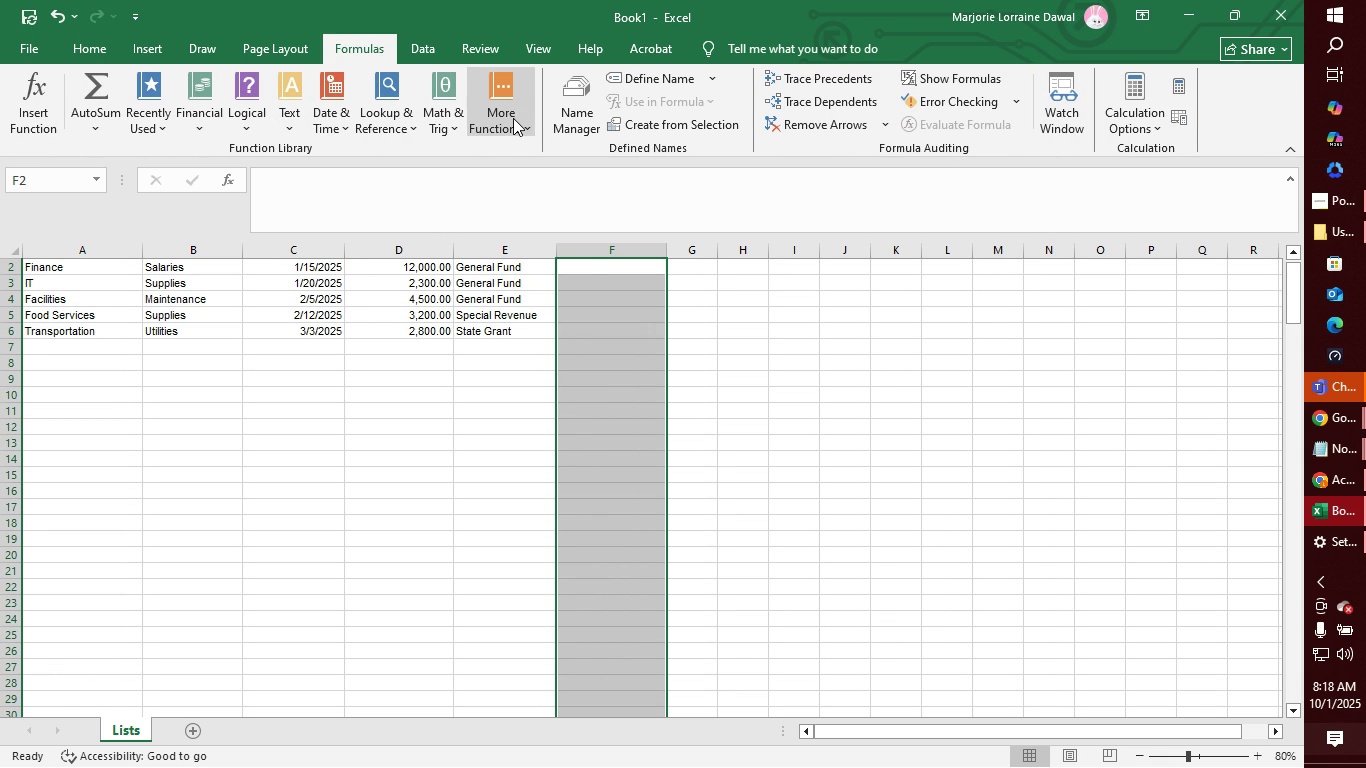 
left_click([513, 118])
 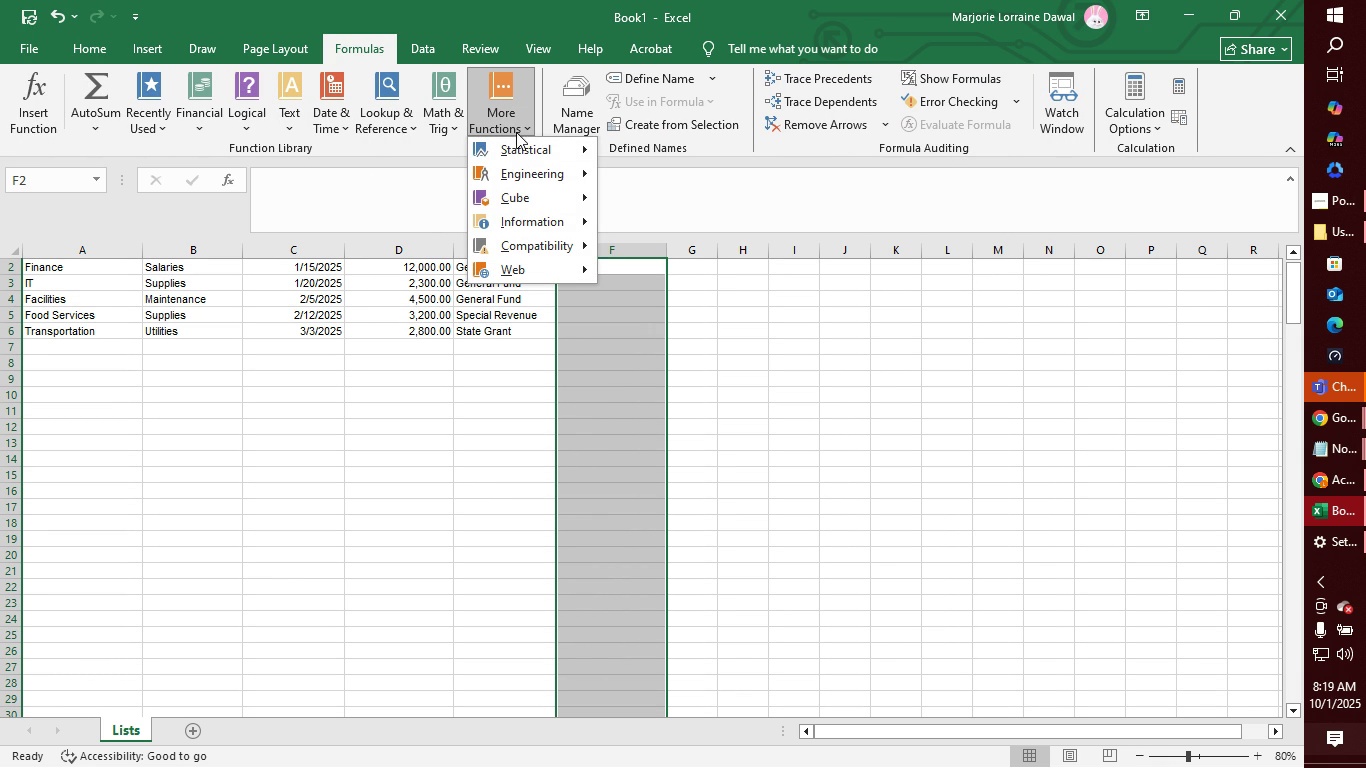 
mouse_move([554, 221])